 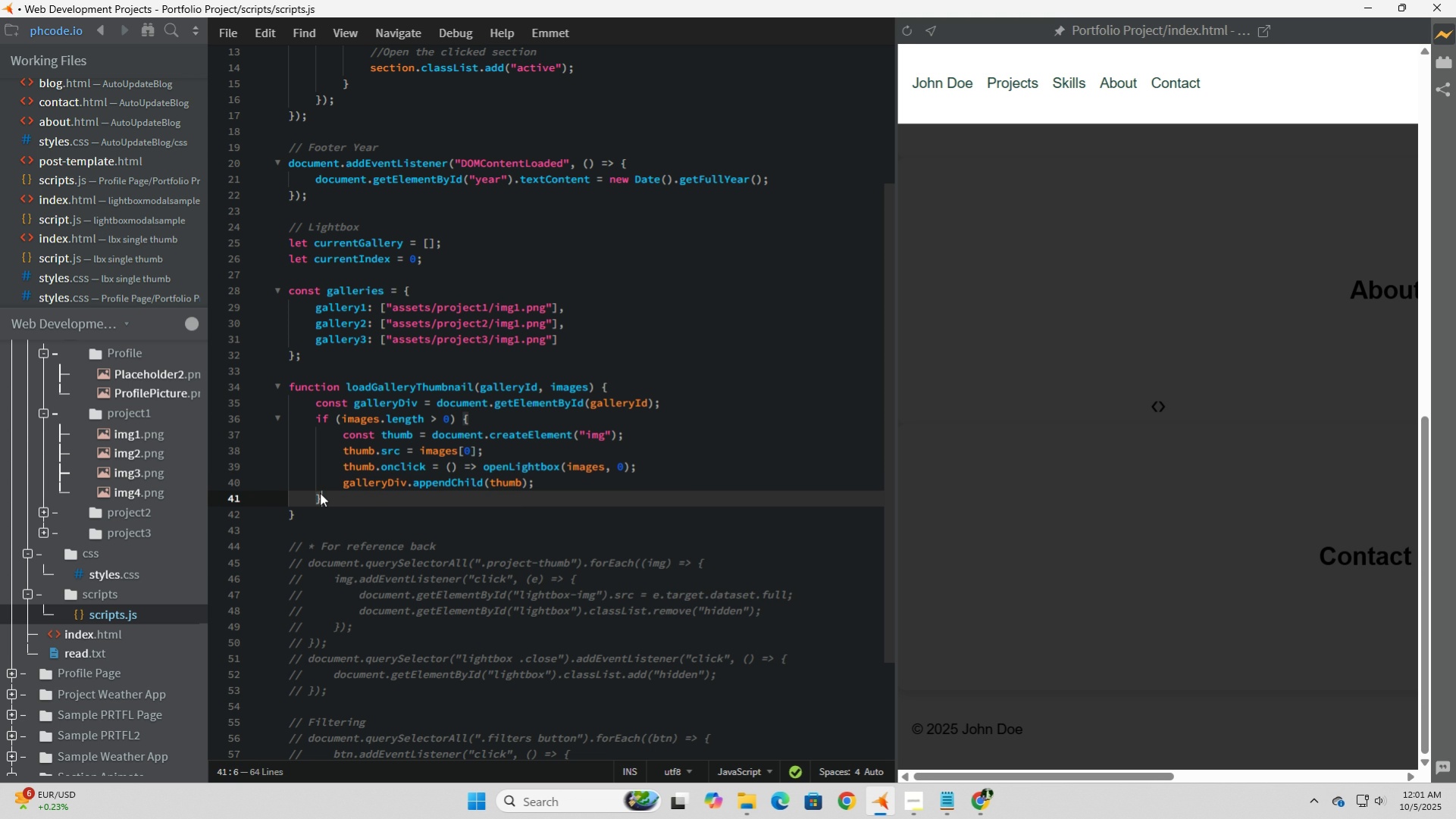 
key(ArrowDown)
 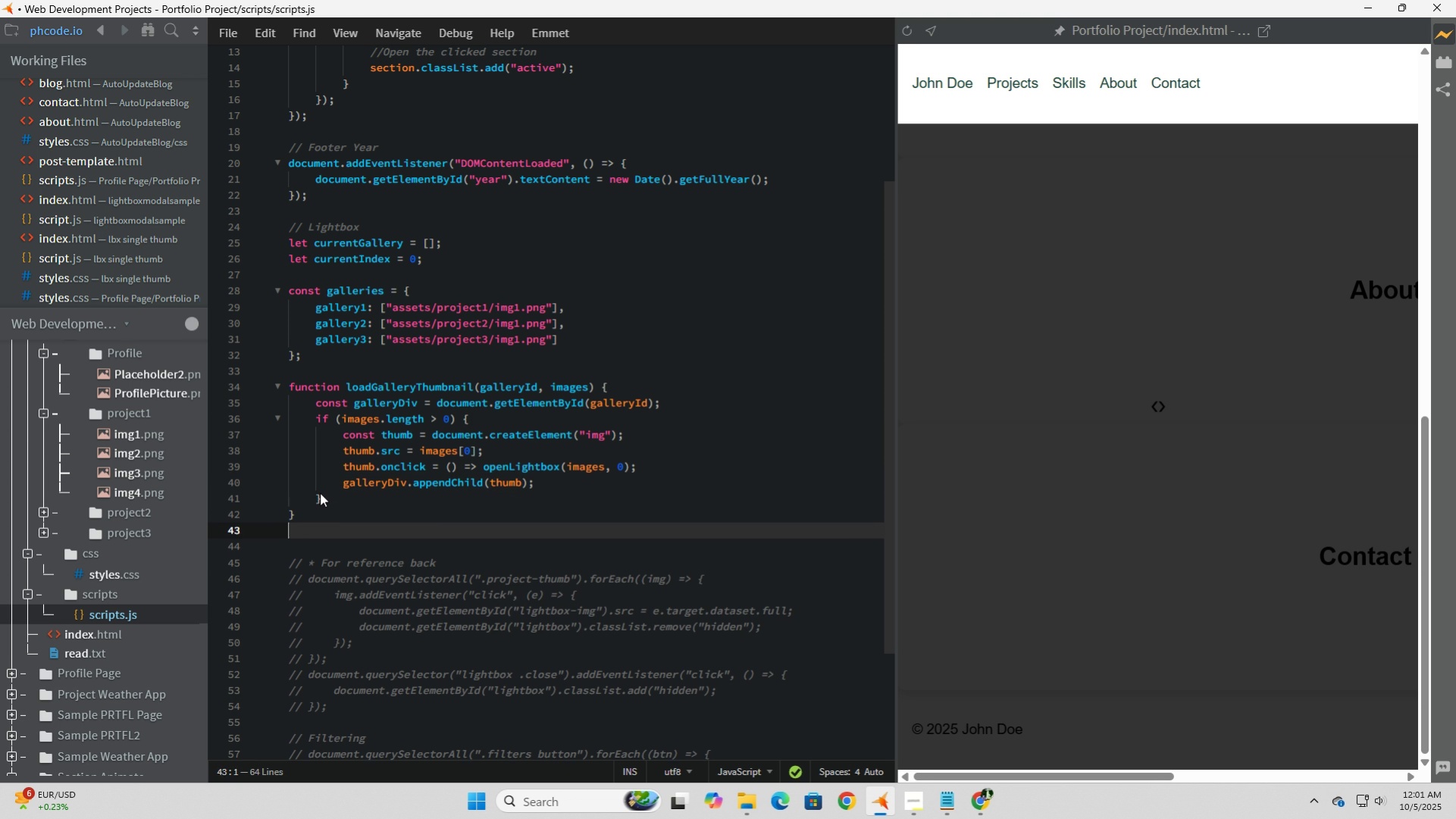 
key(Enter)
 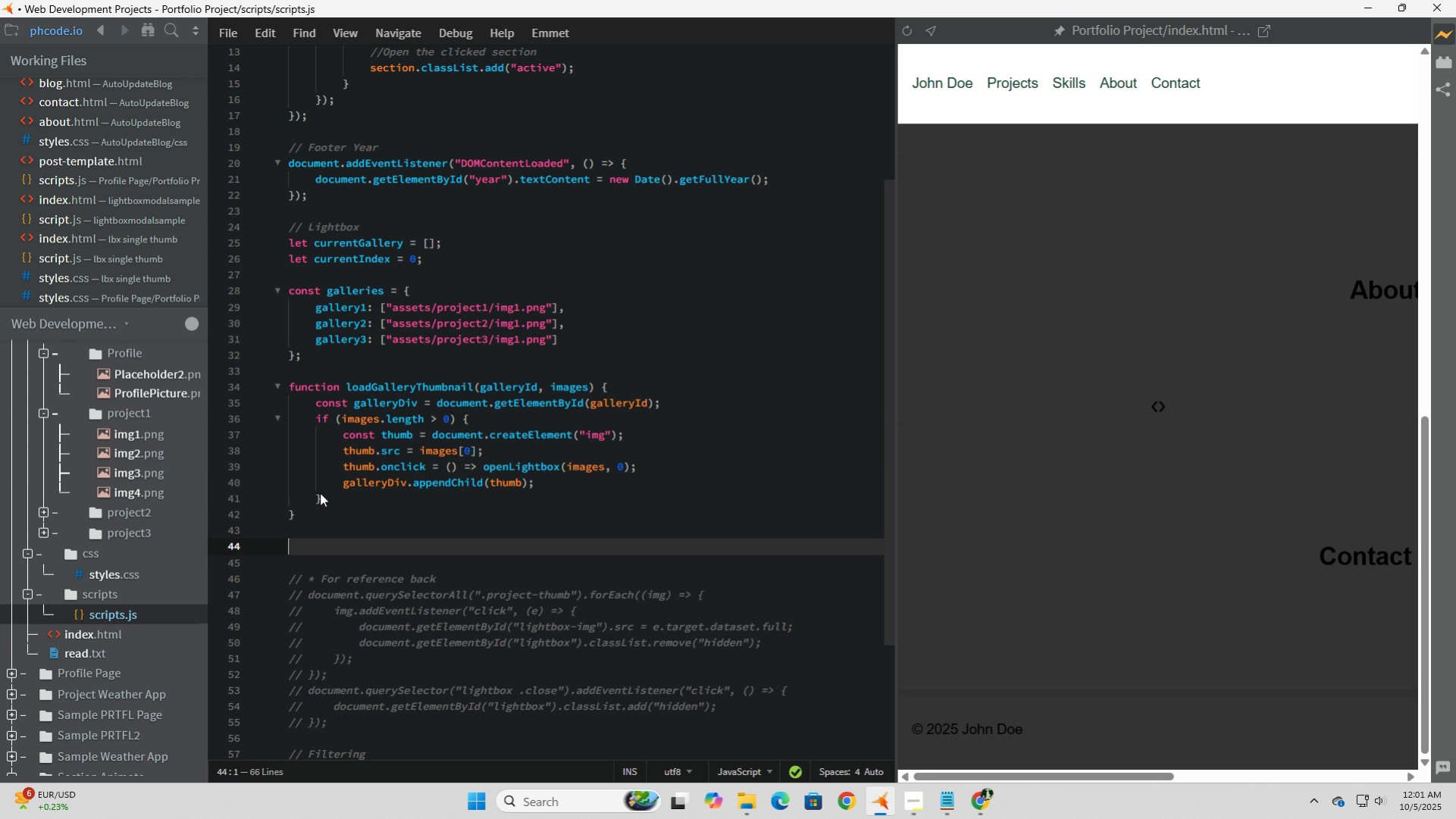 
key(Enter)
 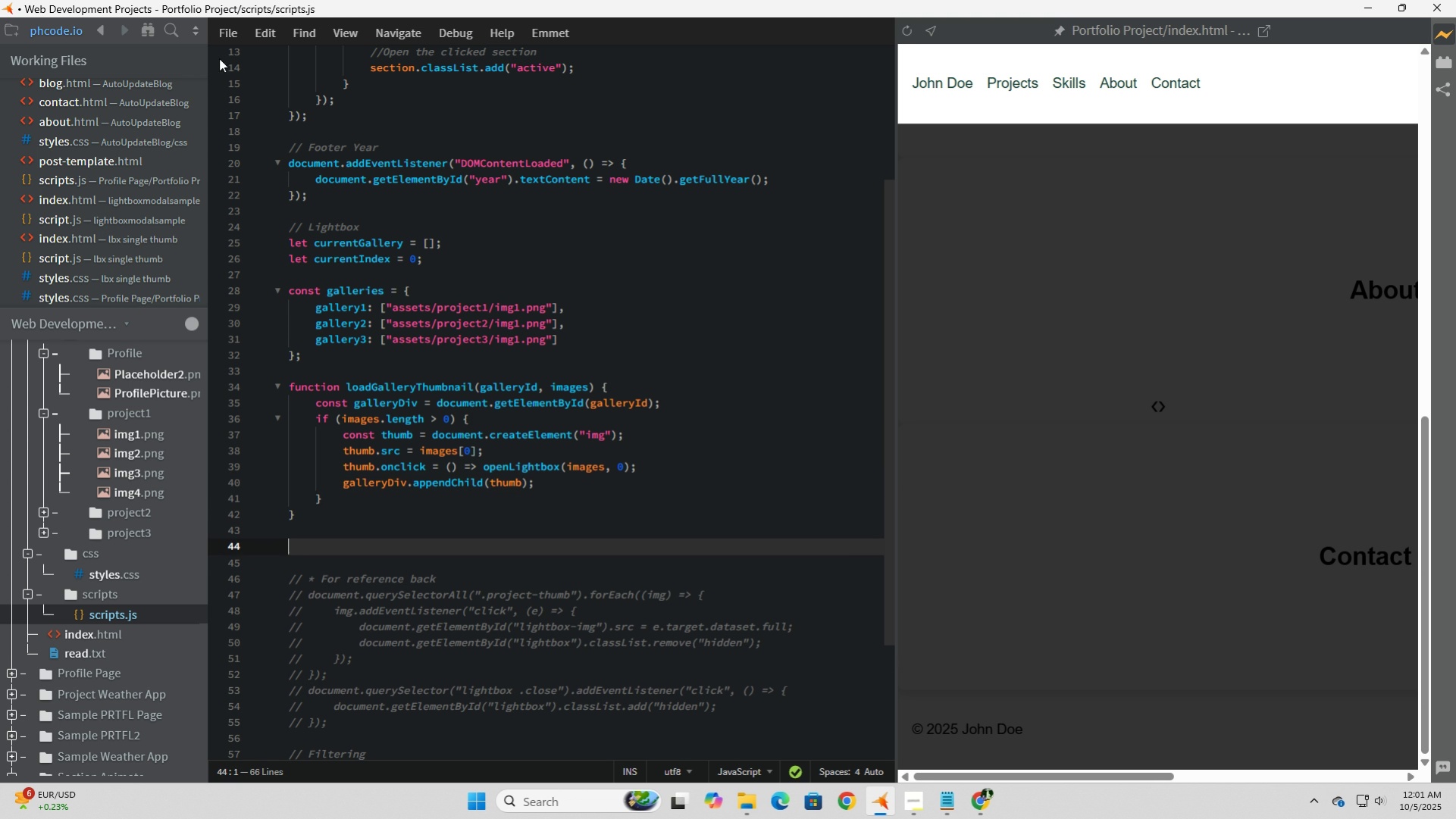 
left_click([220, 36])
 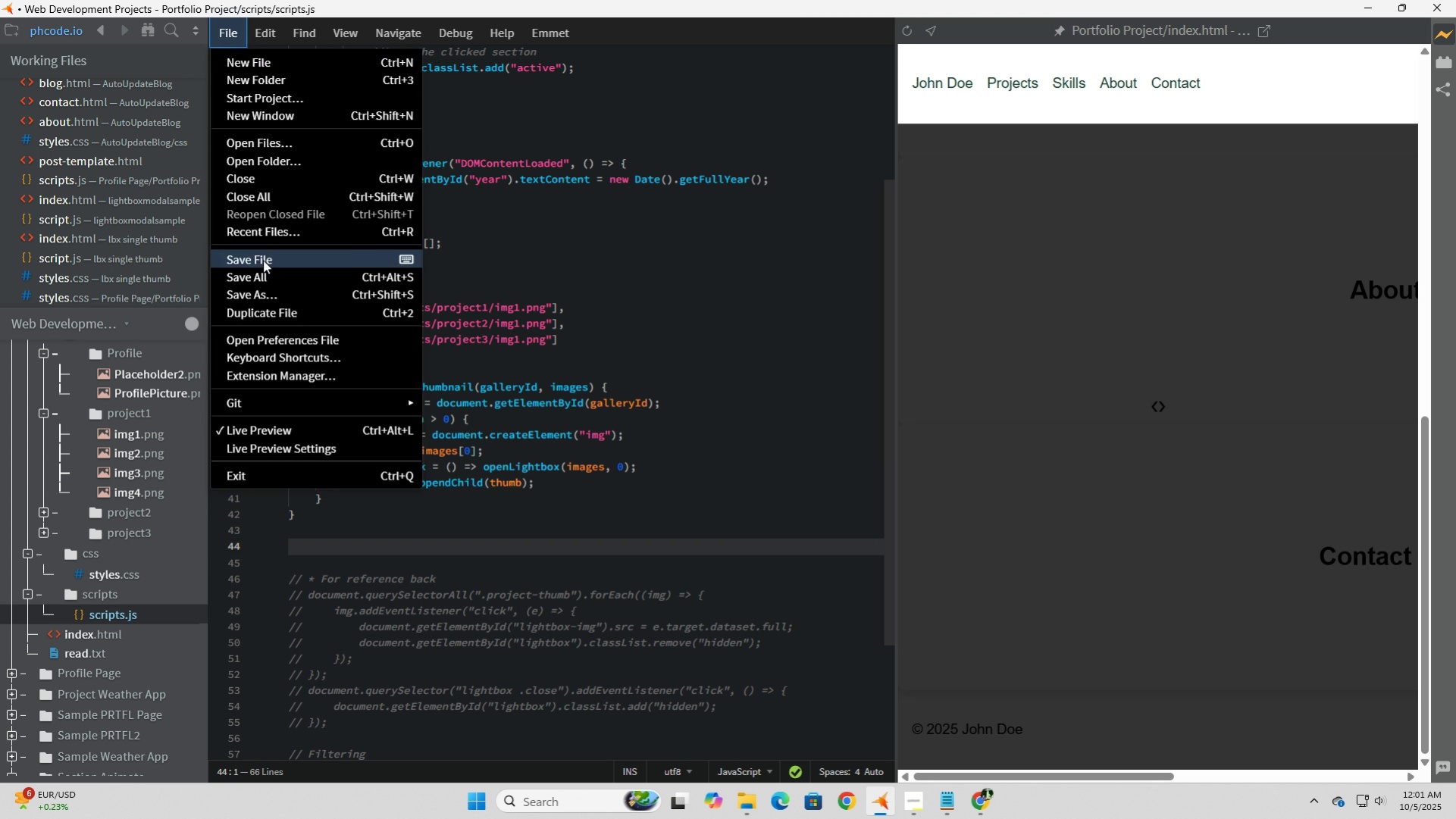 
left_click([261, 254])
 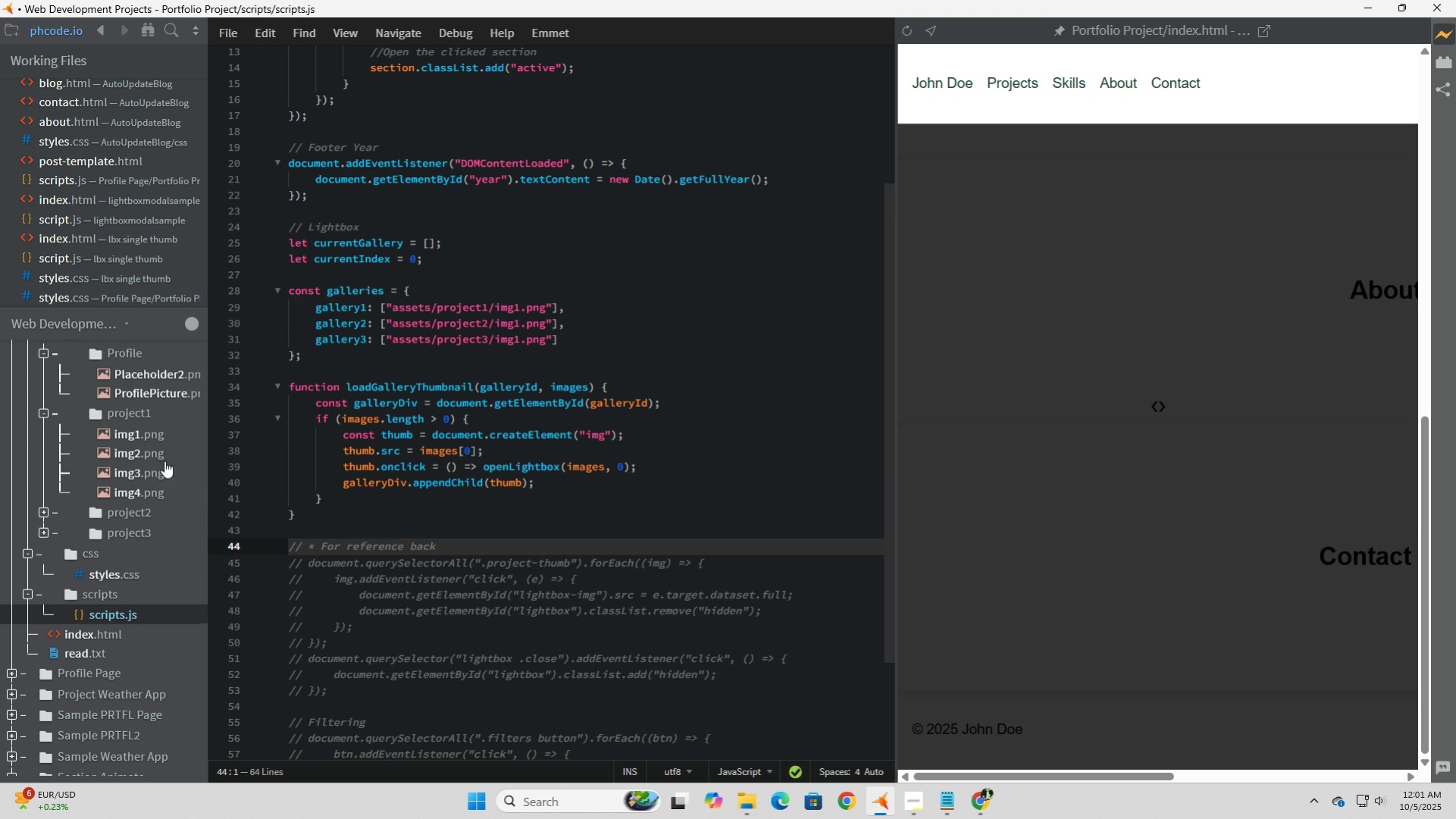 
wait(5.47)
 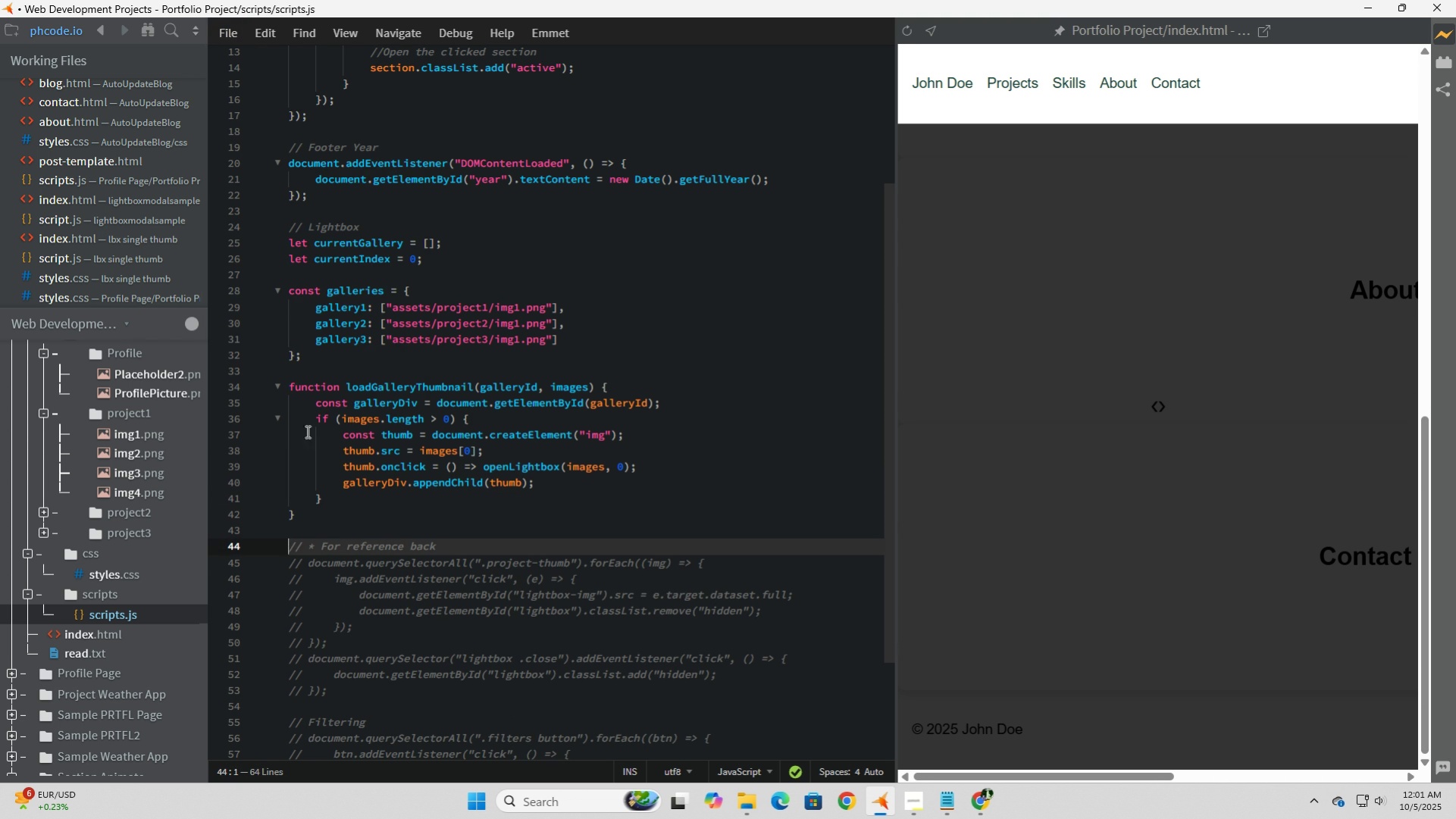 
left_click([302, 542])
 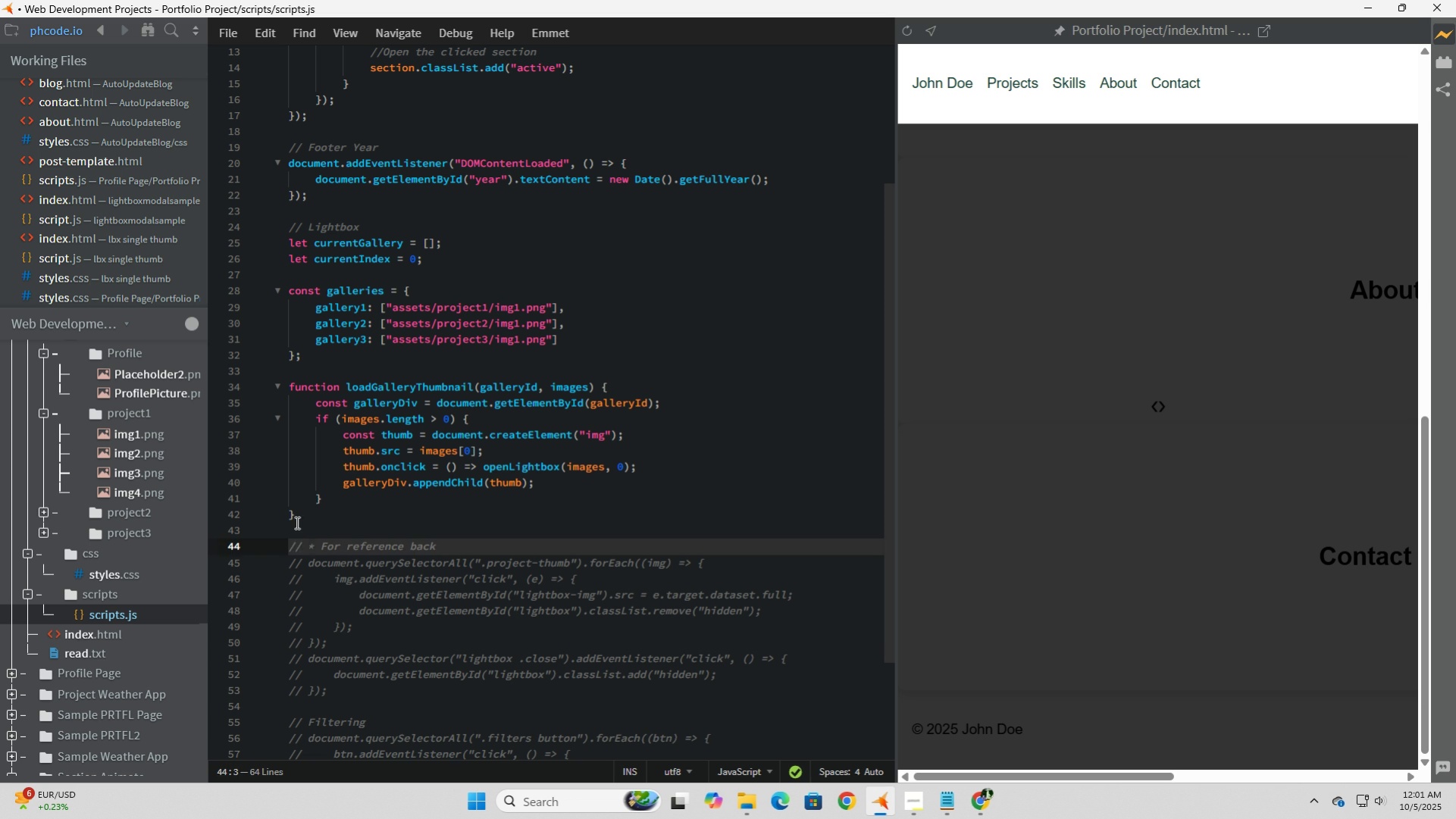 
left_click([296, 522])
 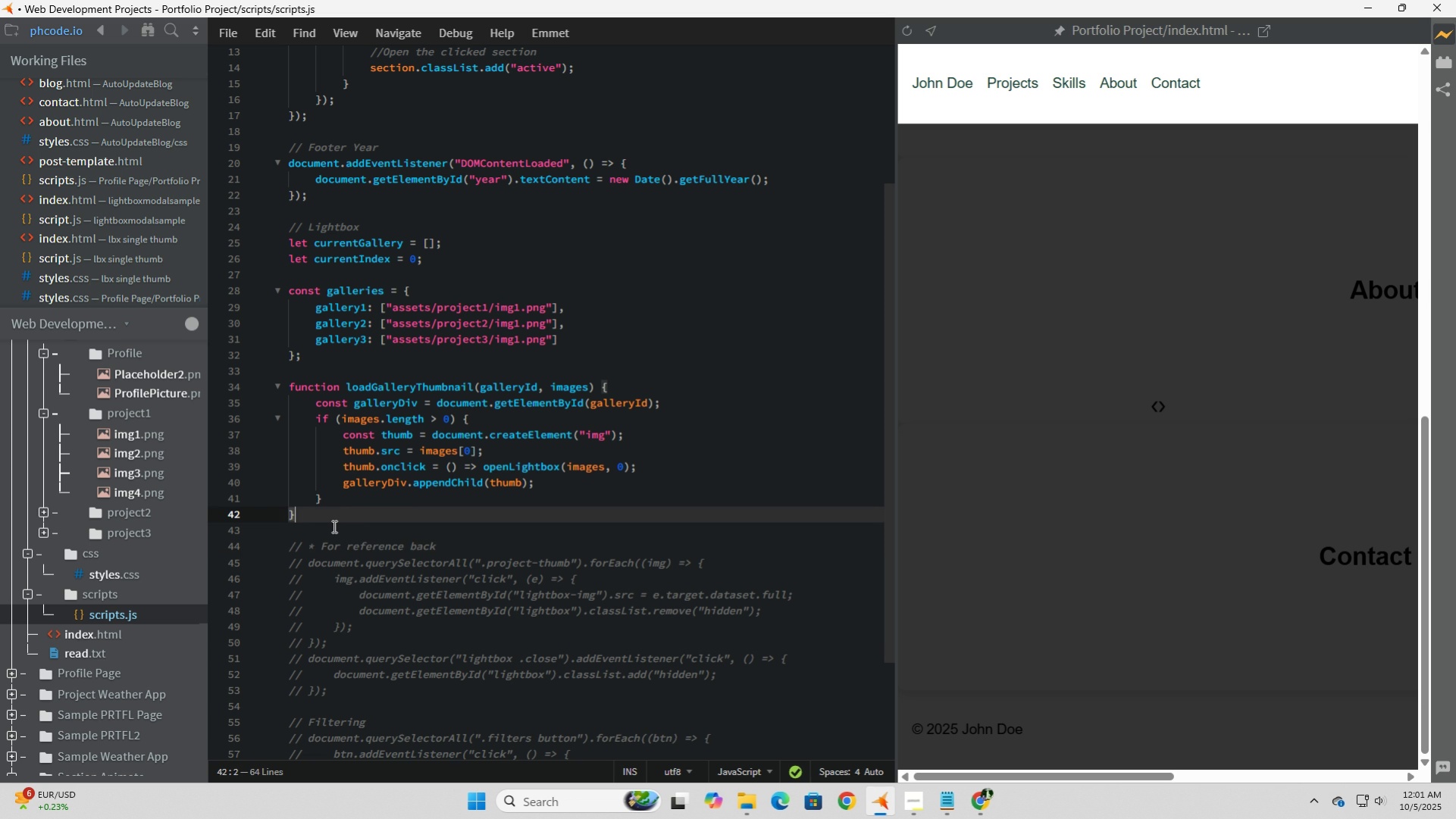 
key(Enter)
 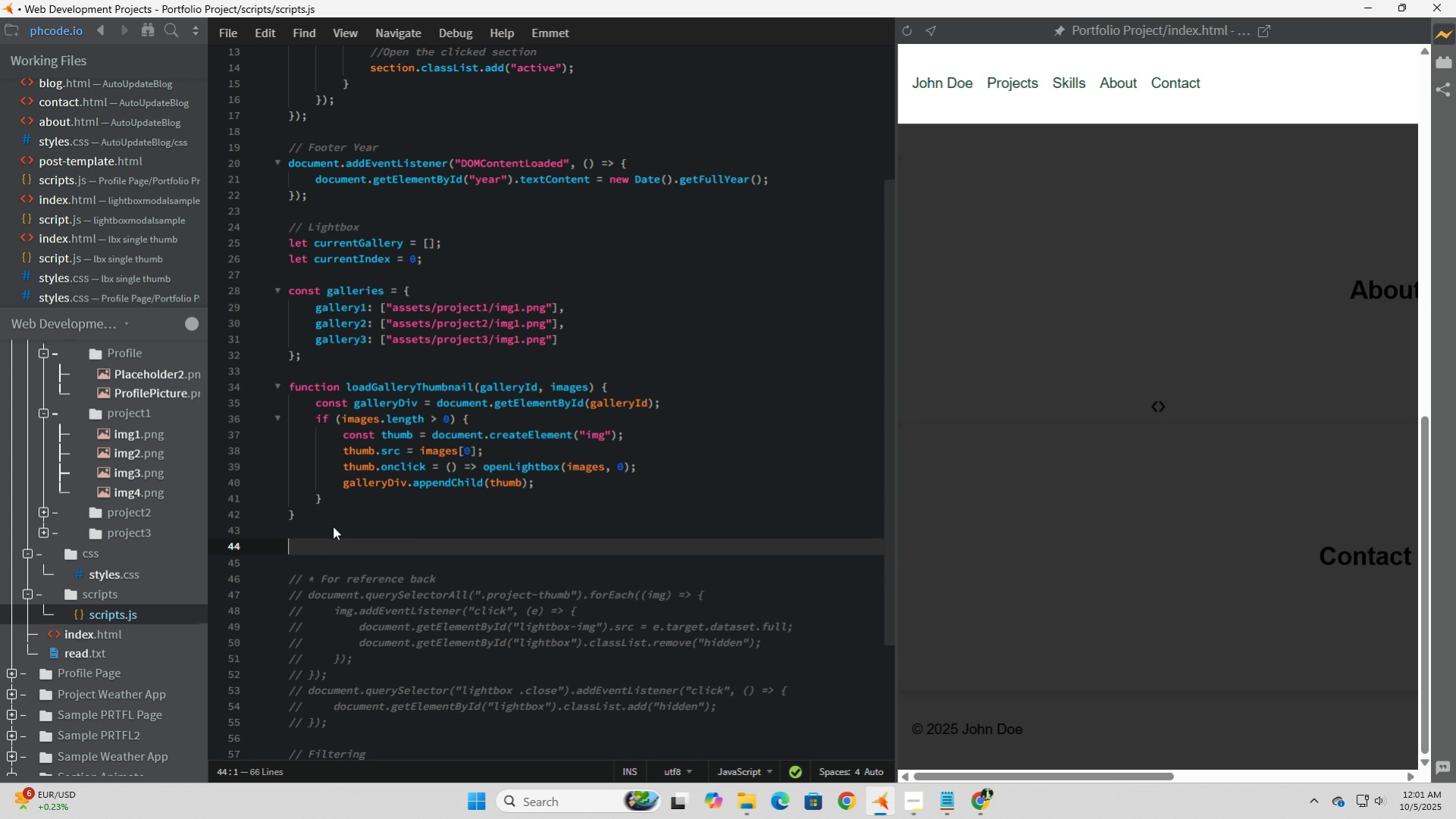 
key(Enter)
 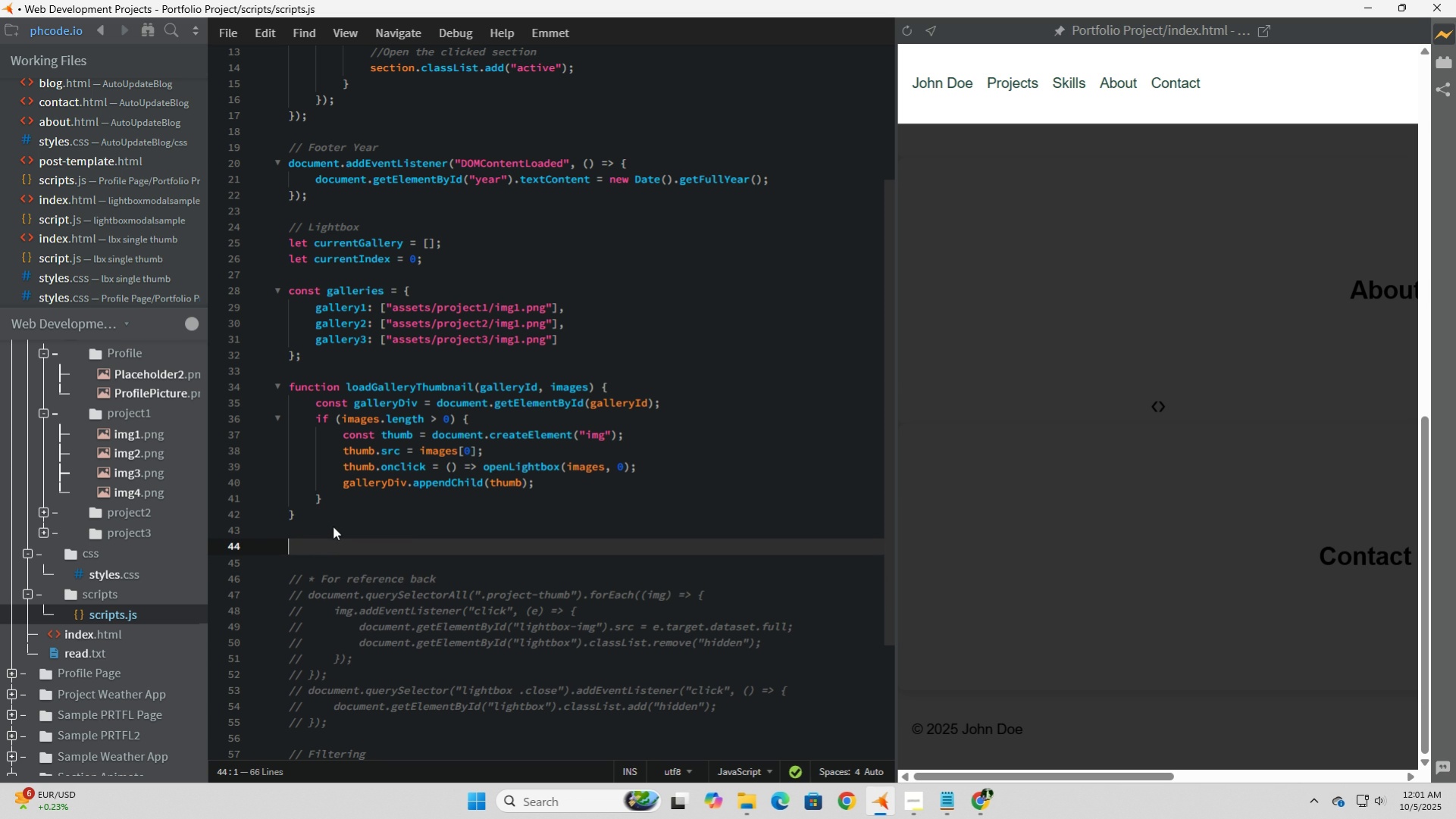 
type(function openLightbox(images,i)
key(Backspace)
type( indesx)
key(Backspace)
key(Backspace)
type(x)